 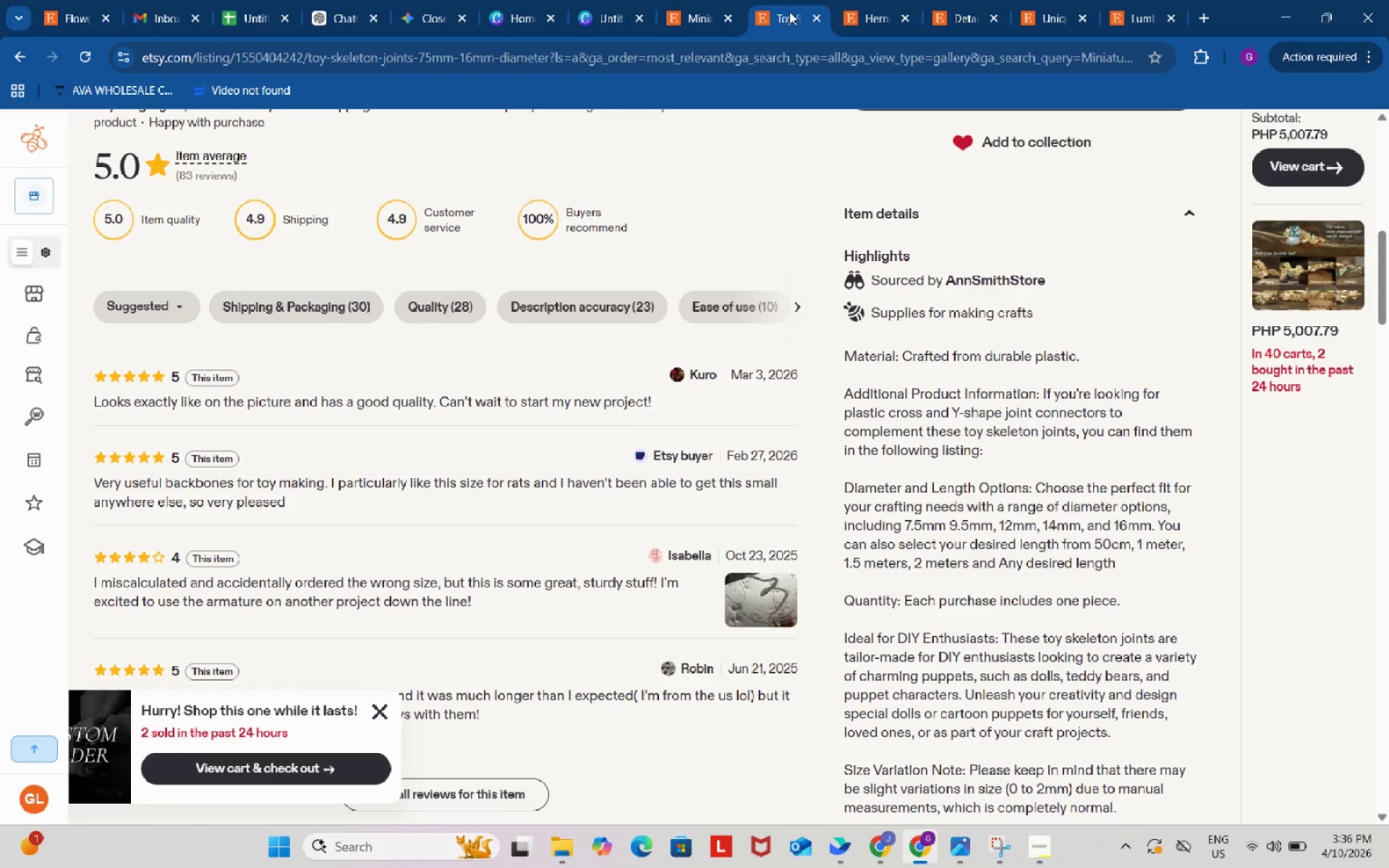 
left_click([817, 20])
 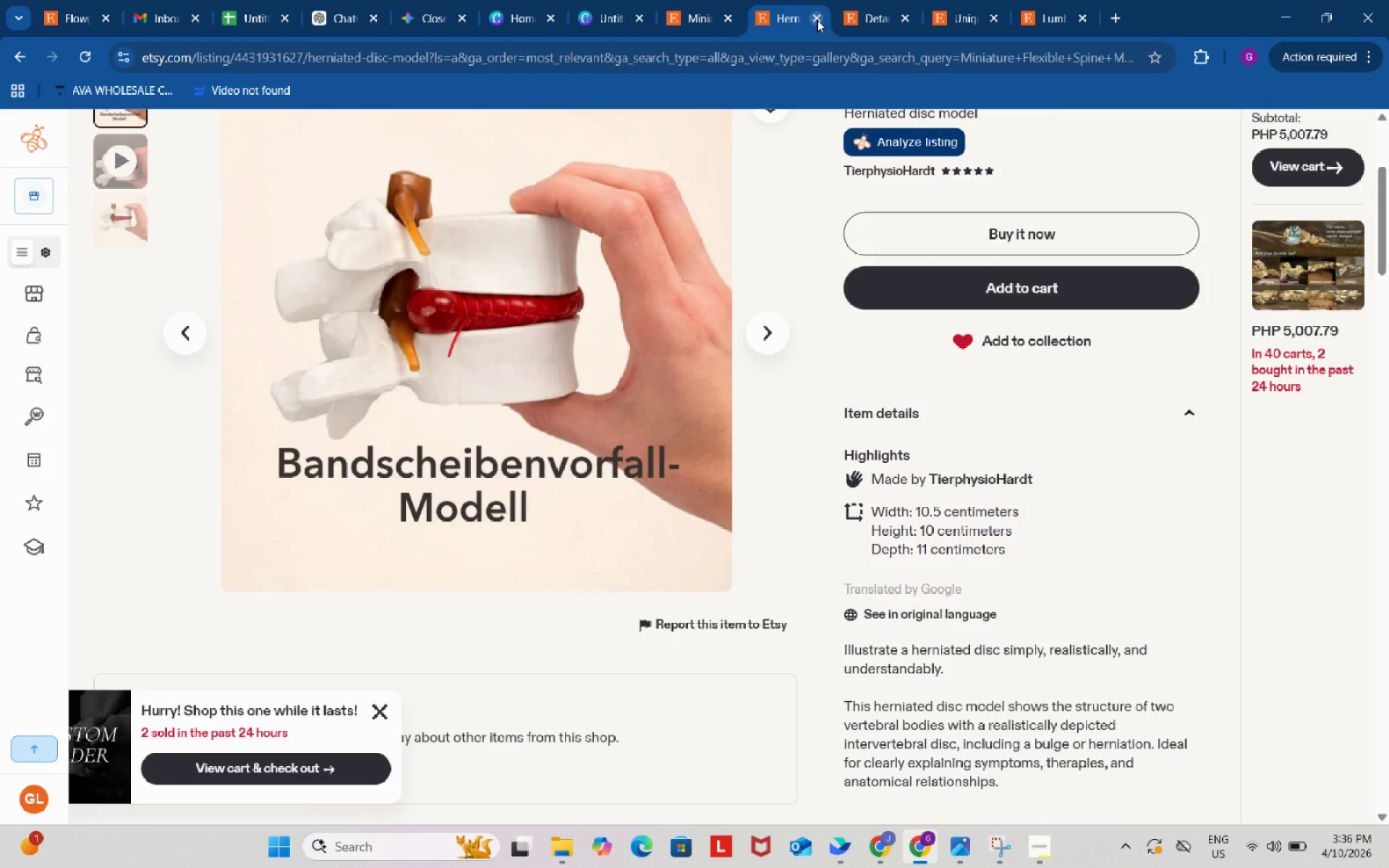 
left_click([817, 20])
 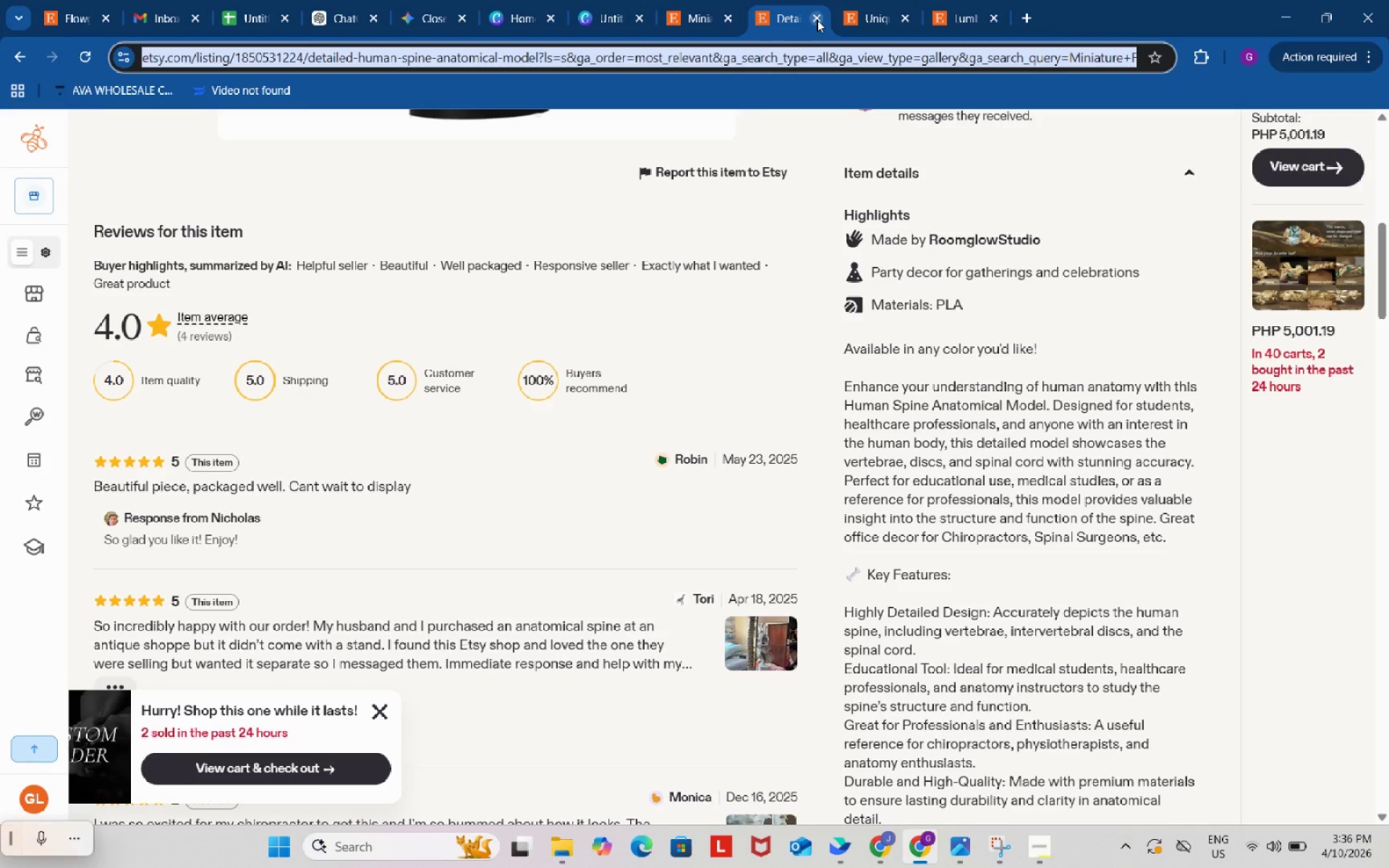 
left_click([817, 20])
 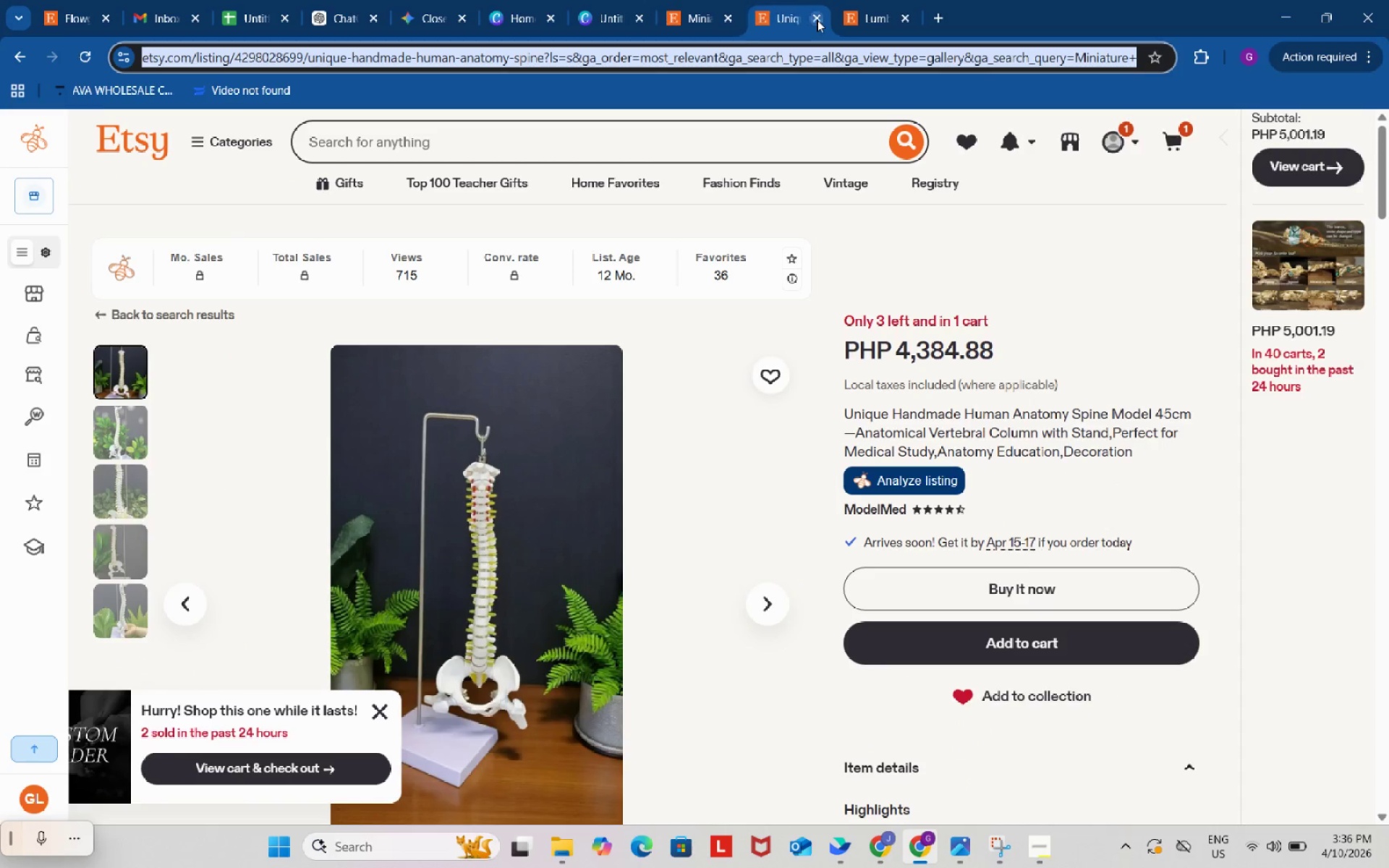 
left_click([817, 20])
 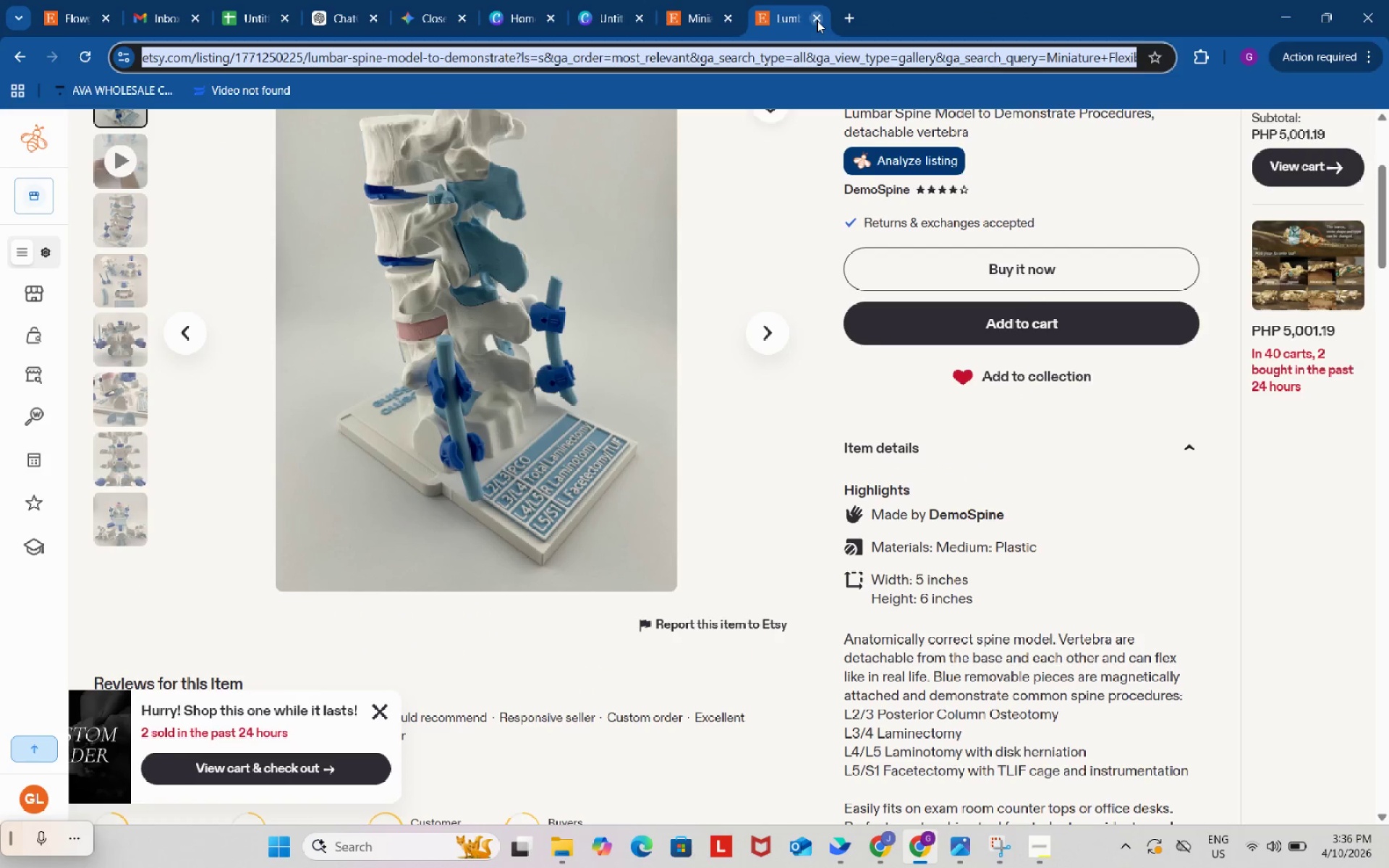 
left_click([817, 20])
 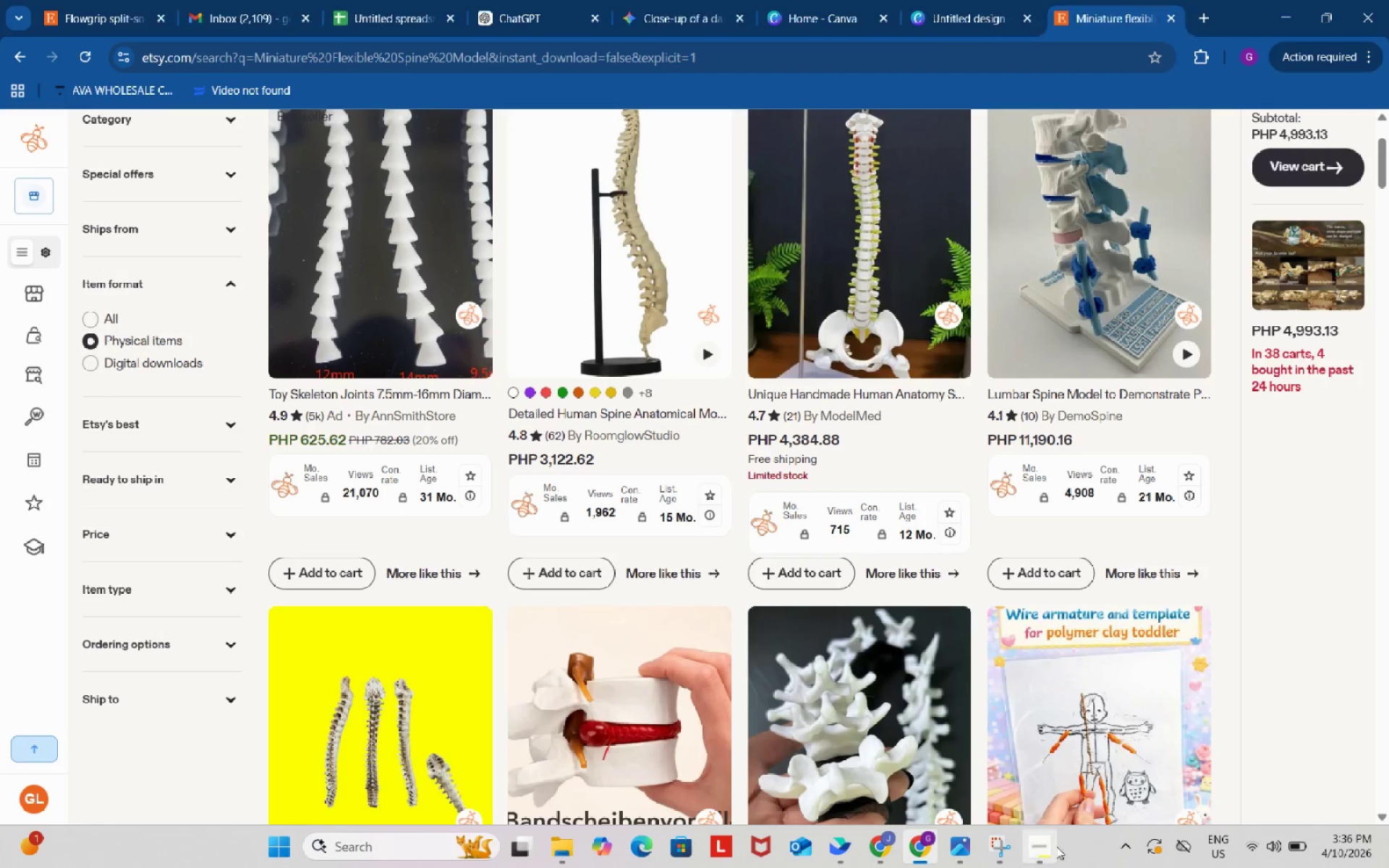 
left_click([1046, 846])